 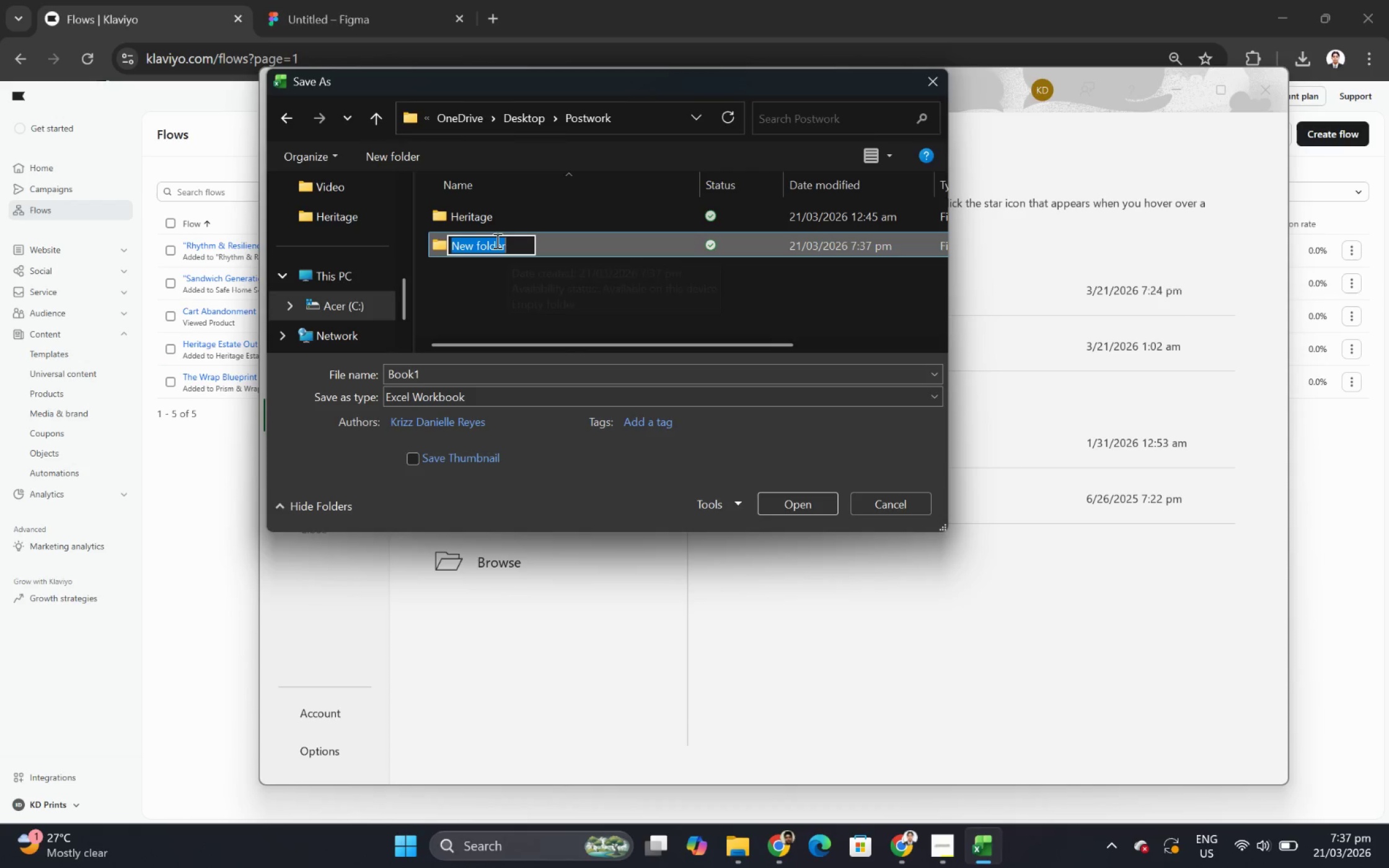 
key(Control+V)
 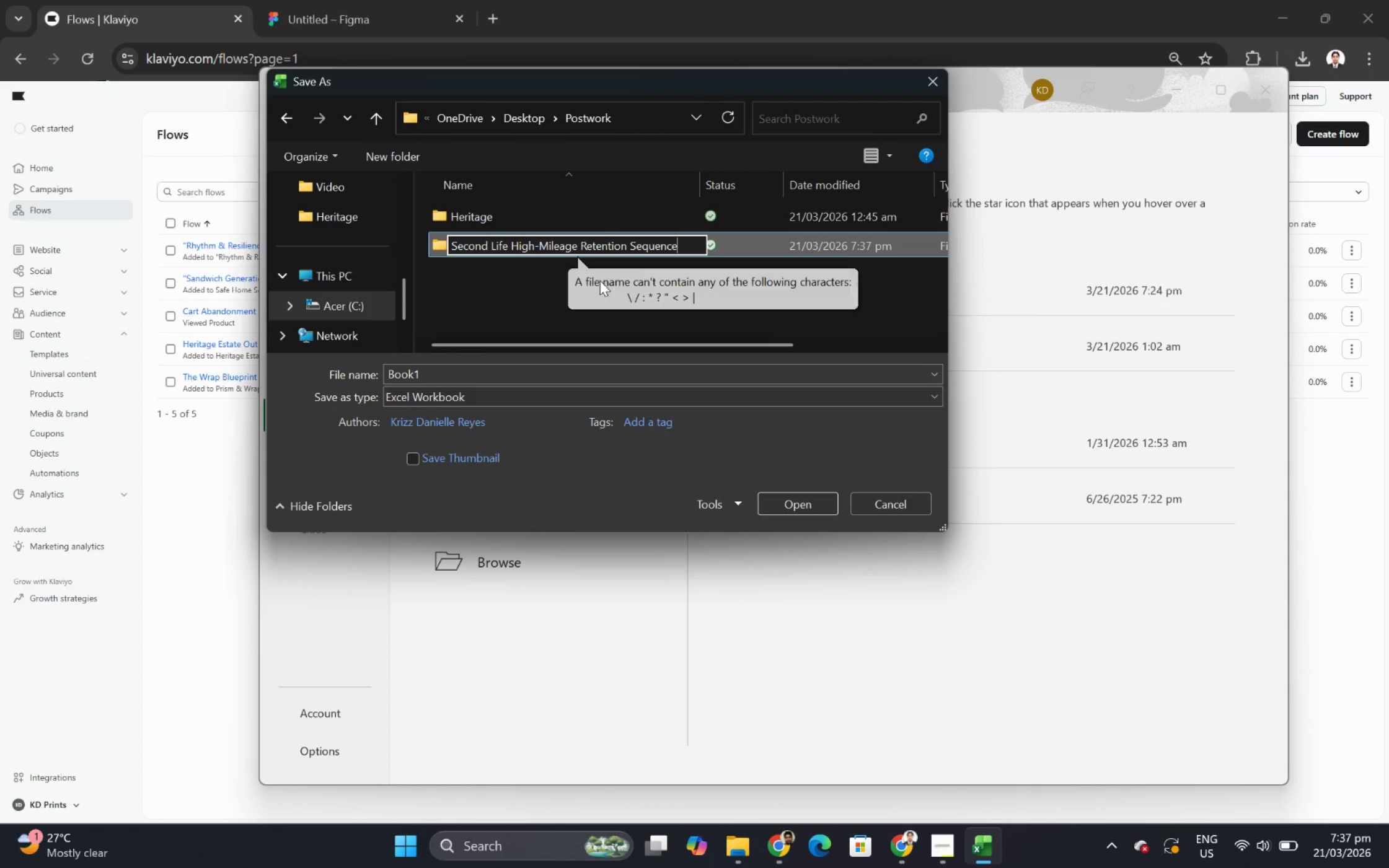 
left_click([599, 280])
 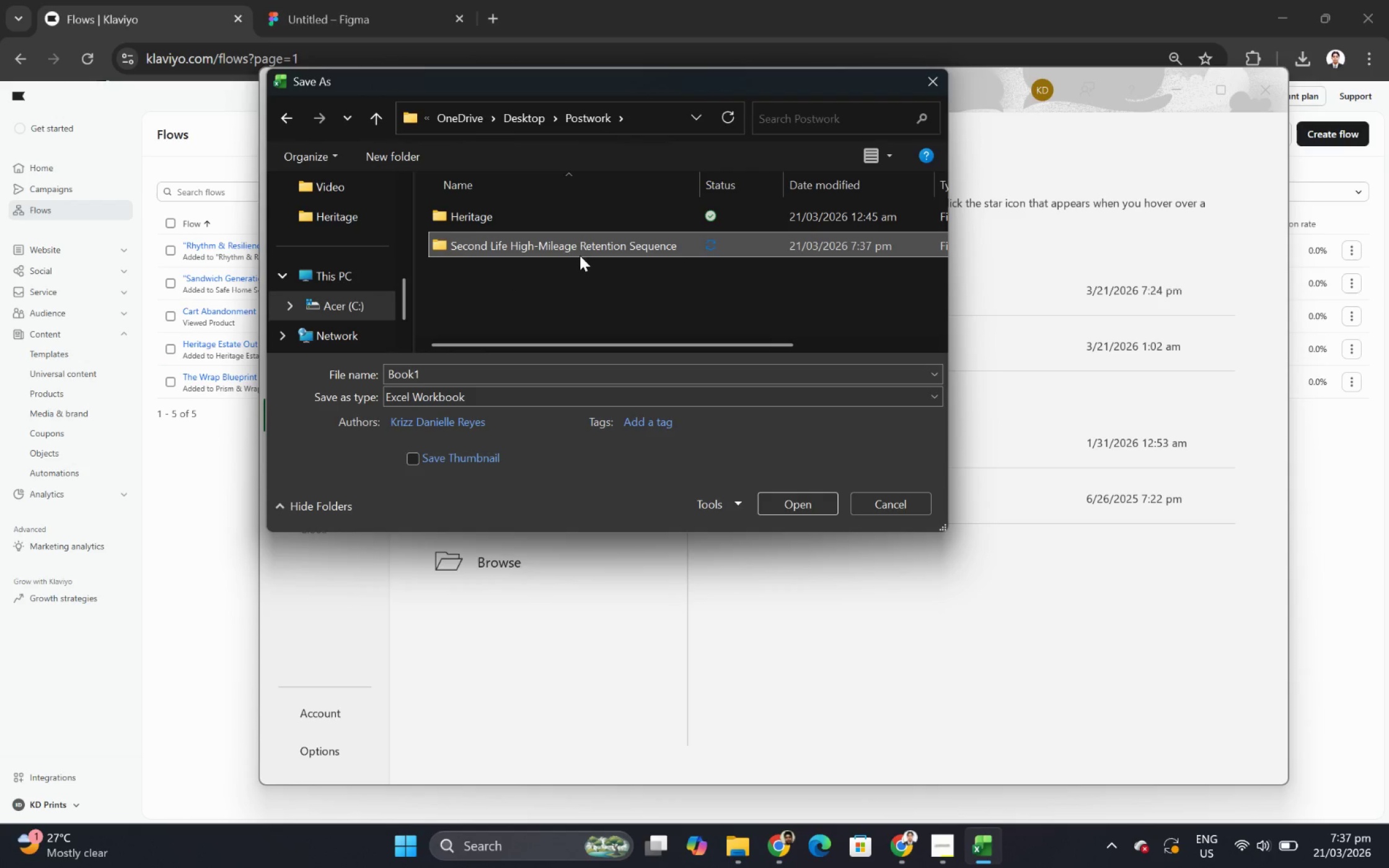 
left_click([580, 244])
 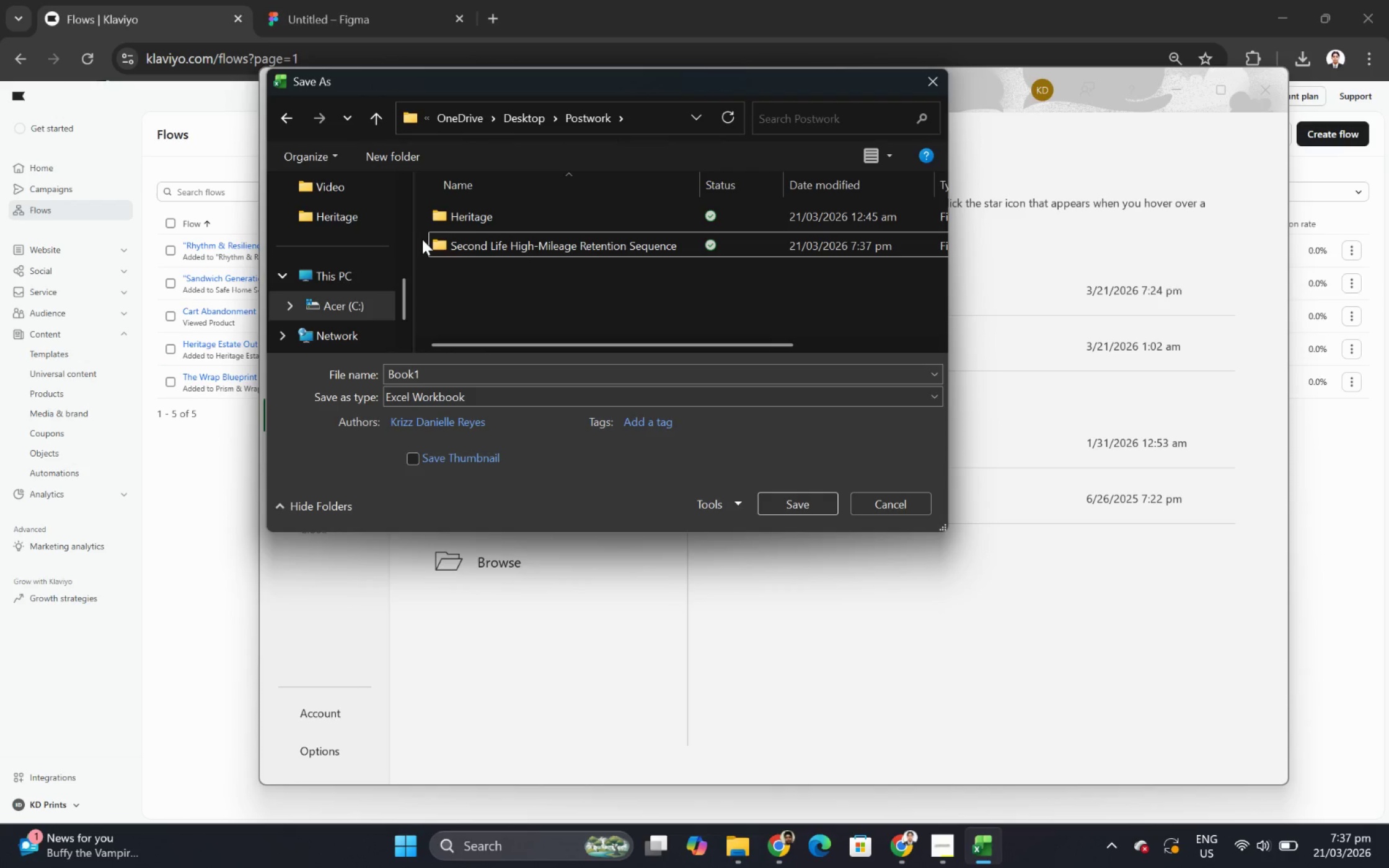 
double_click([444, 240])
 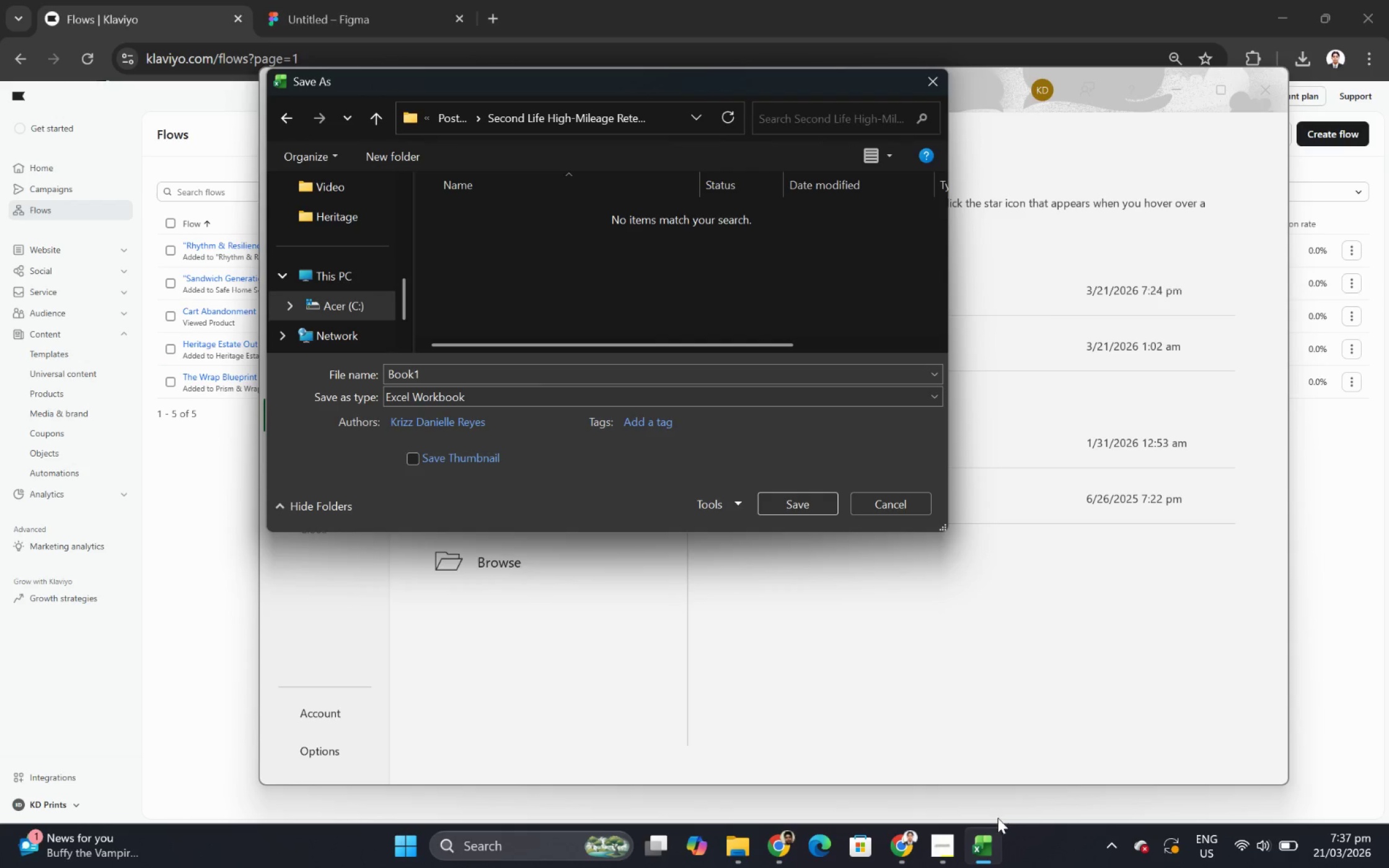 
left_click([725, 400])
 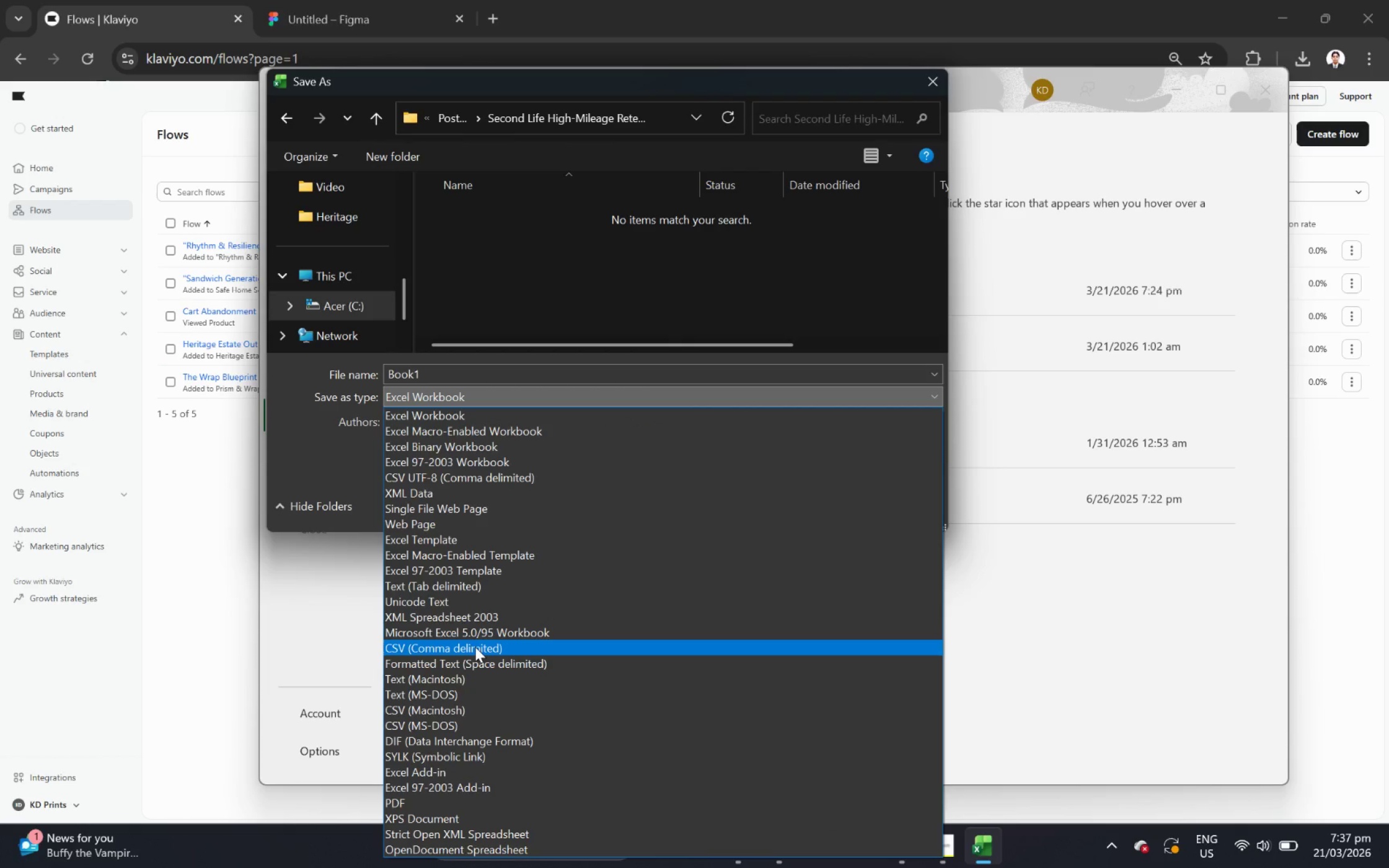 
left_click([475, 646])
 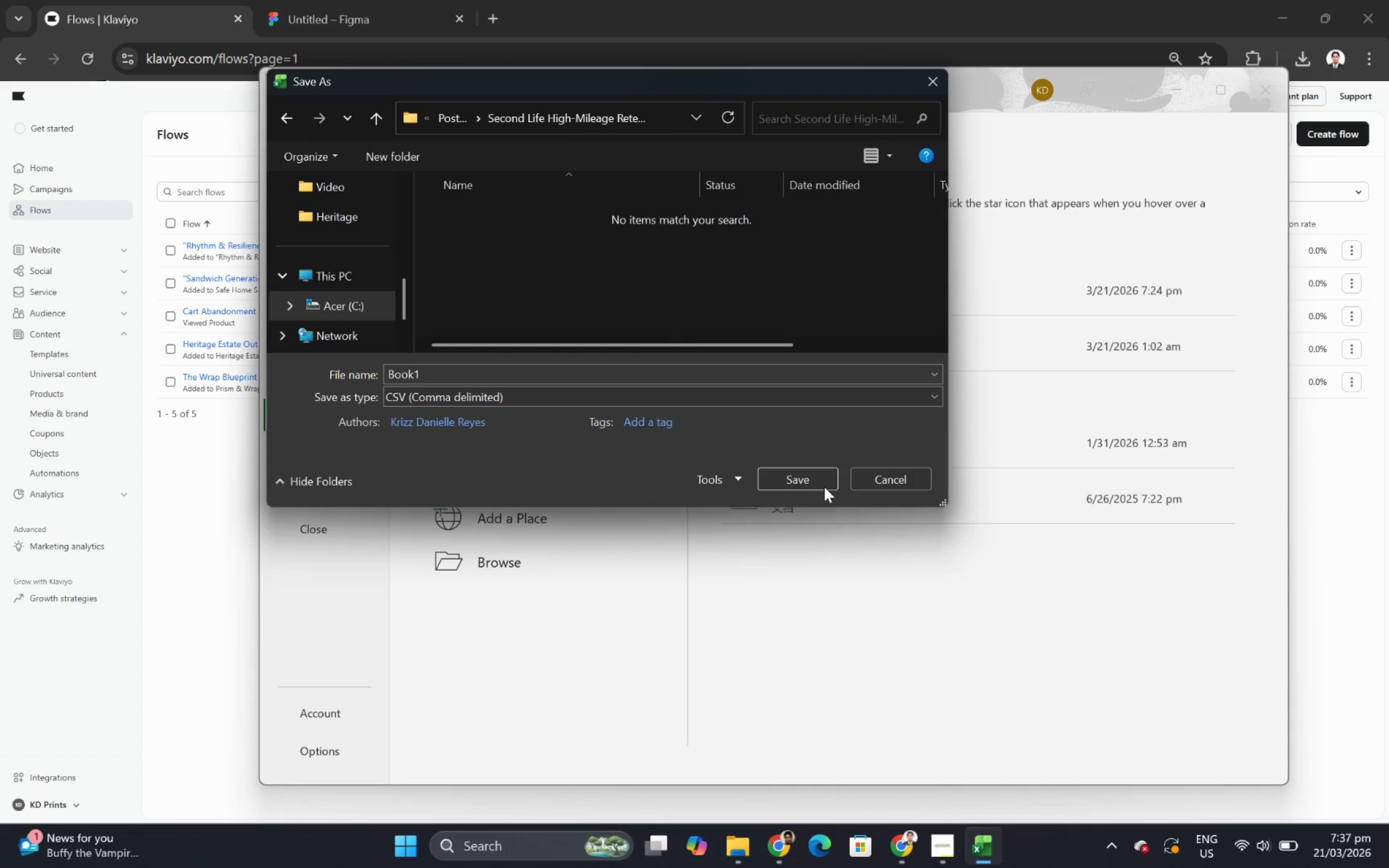 
left_click([815, 476])
 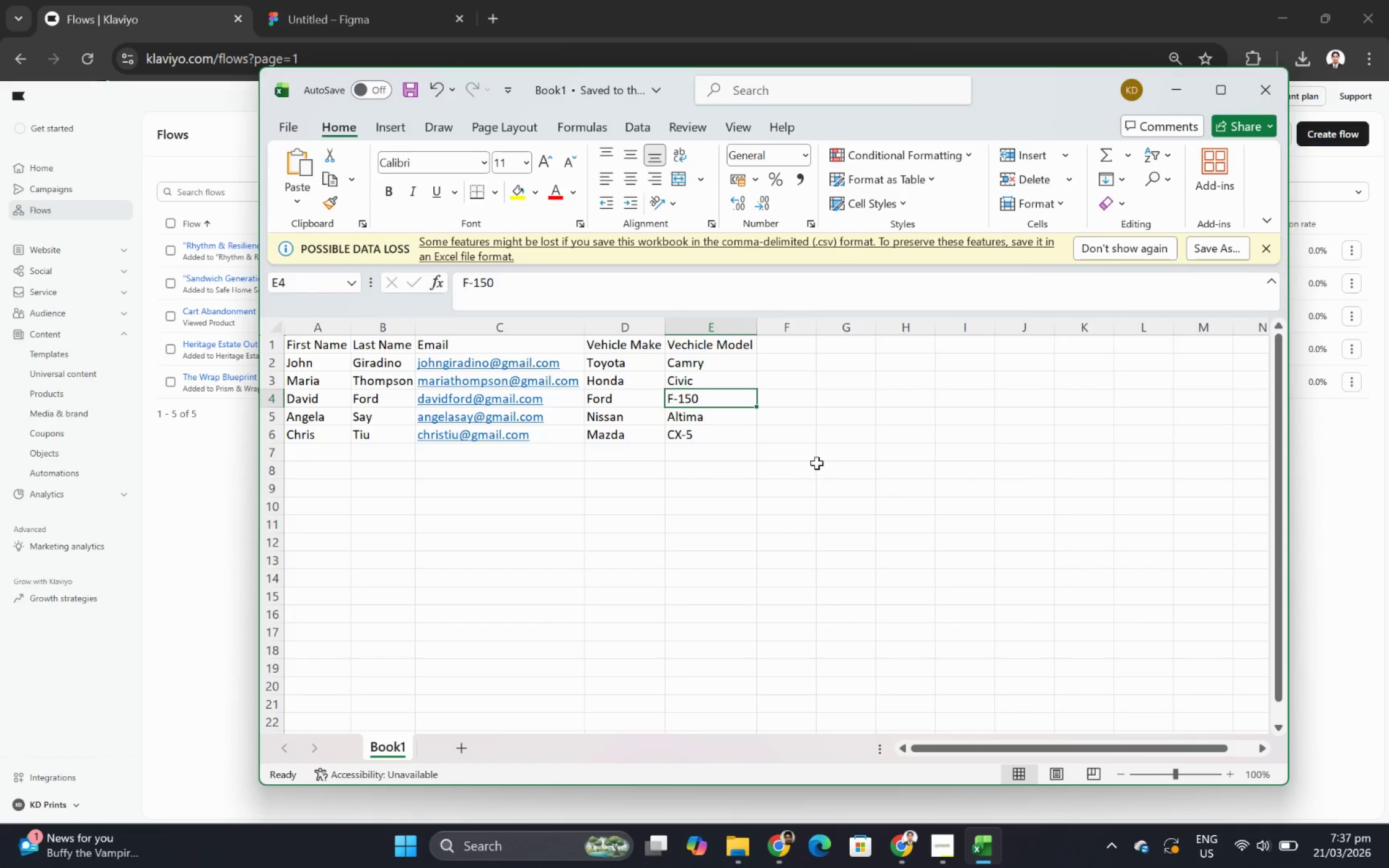 
left_click([777, 551])
 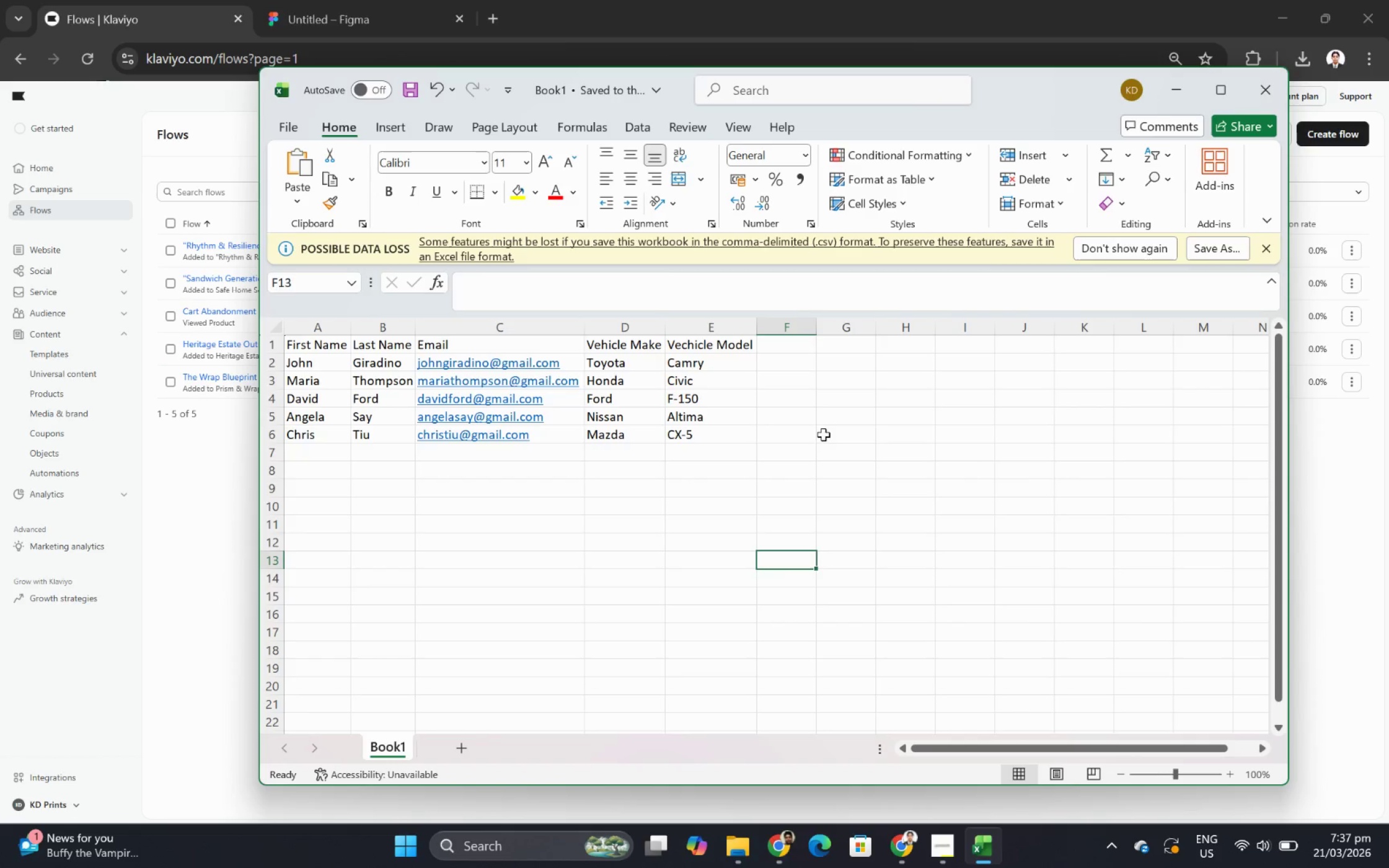 
left_click([823, 434])
 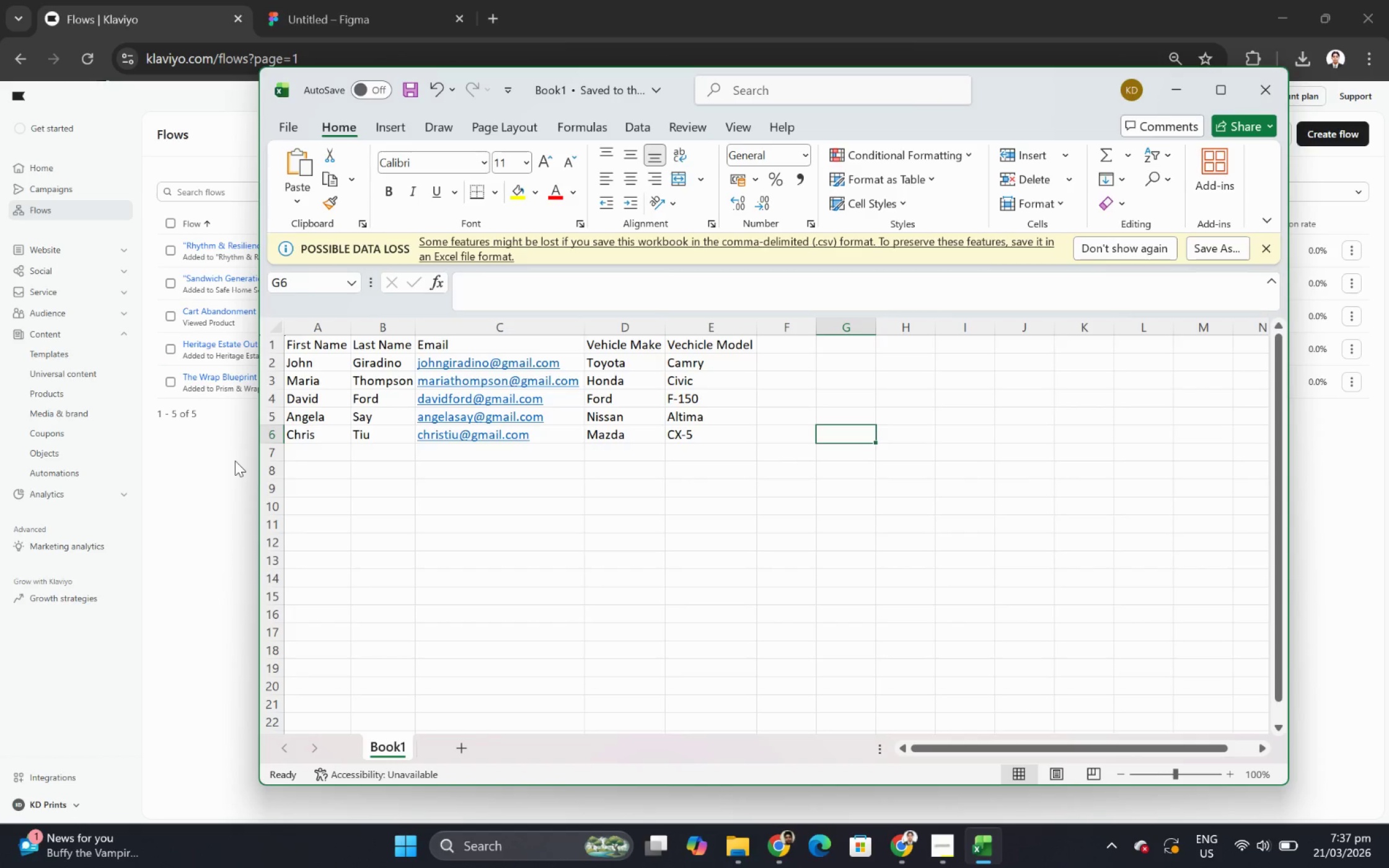 
left_click([202, 446])
 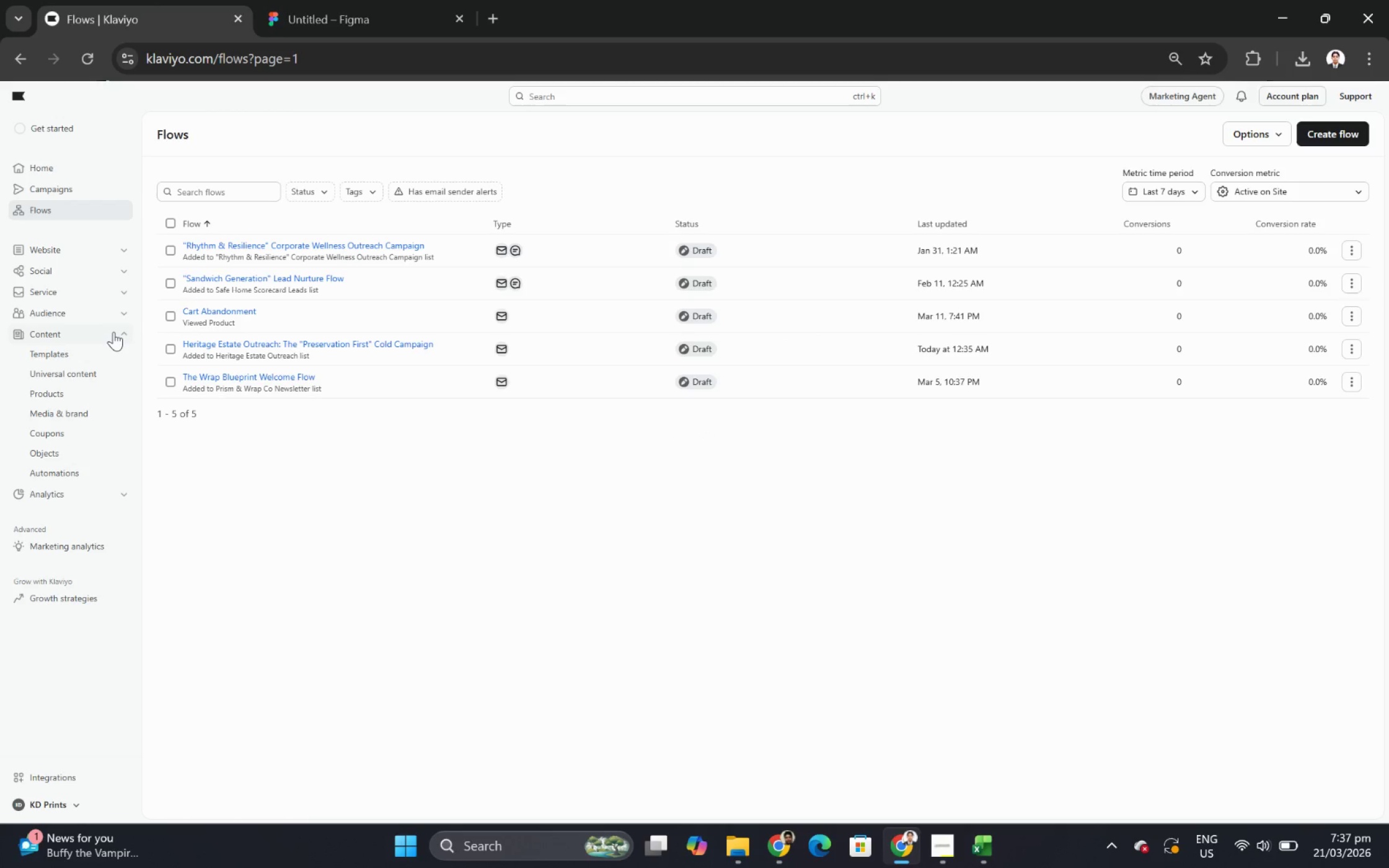 
left_click([115, 309])
 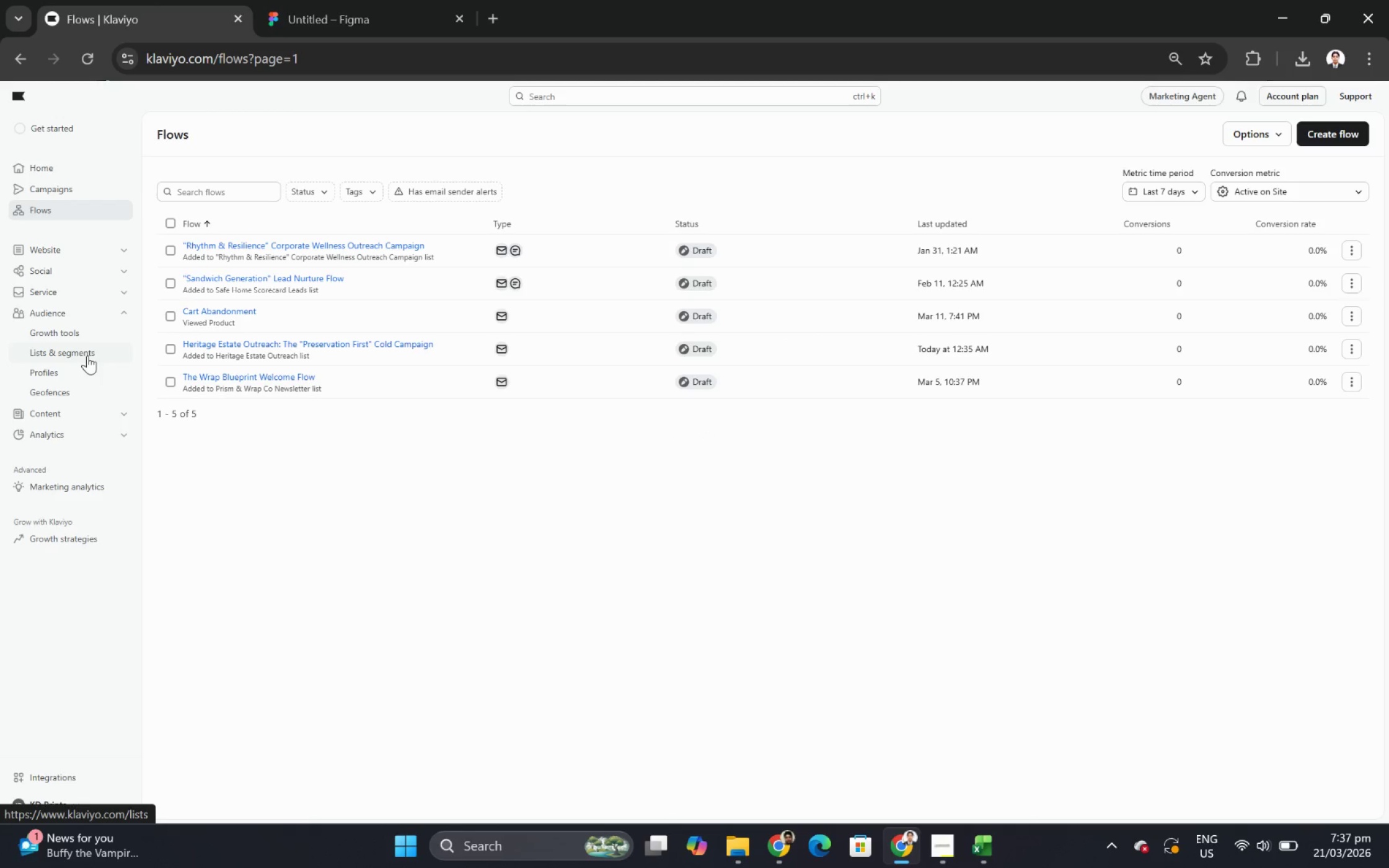 
left_click([87, 357])
 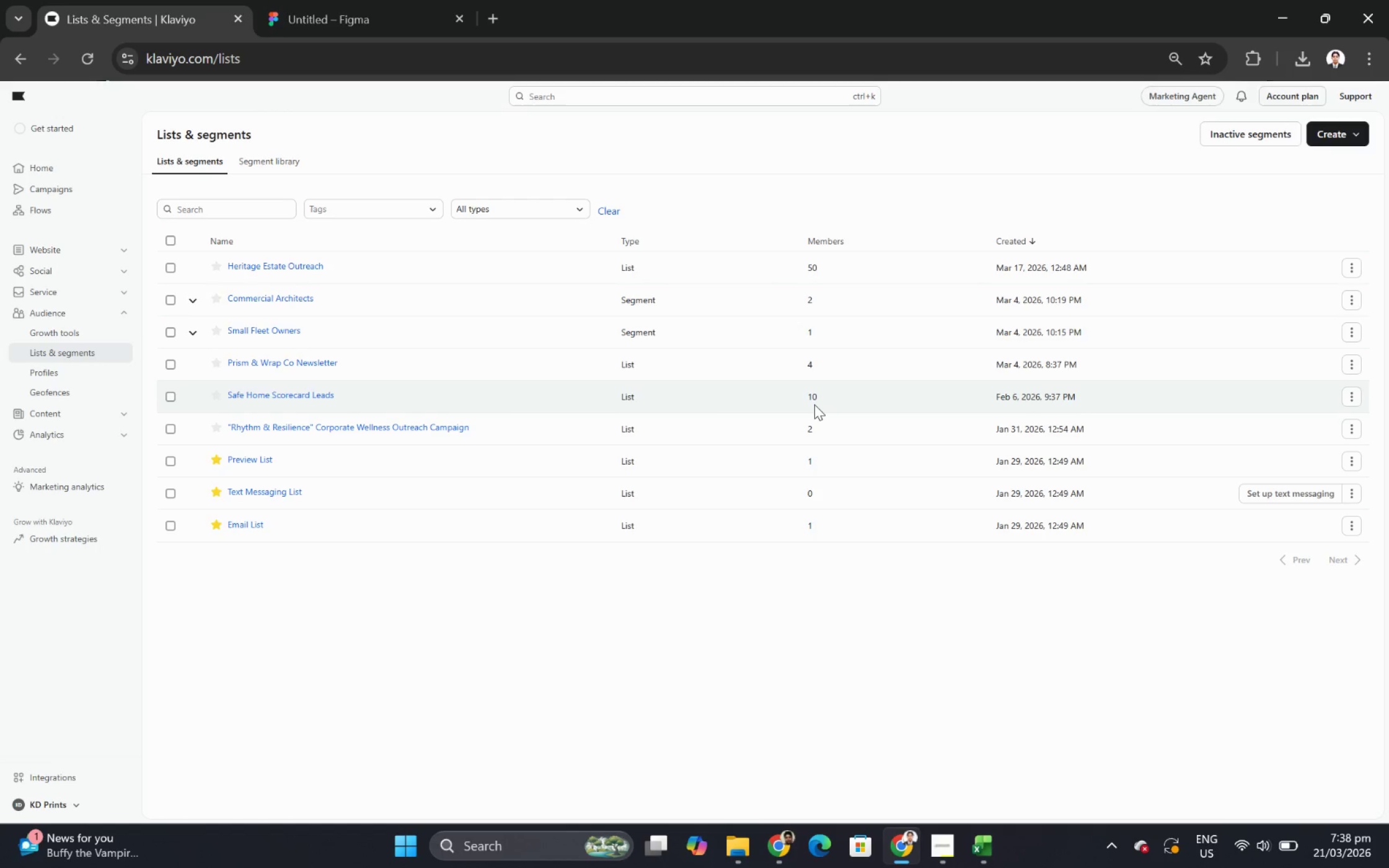 
wait(45.01)
 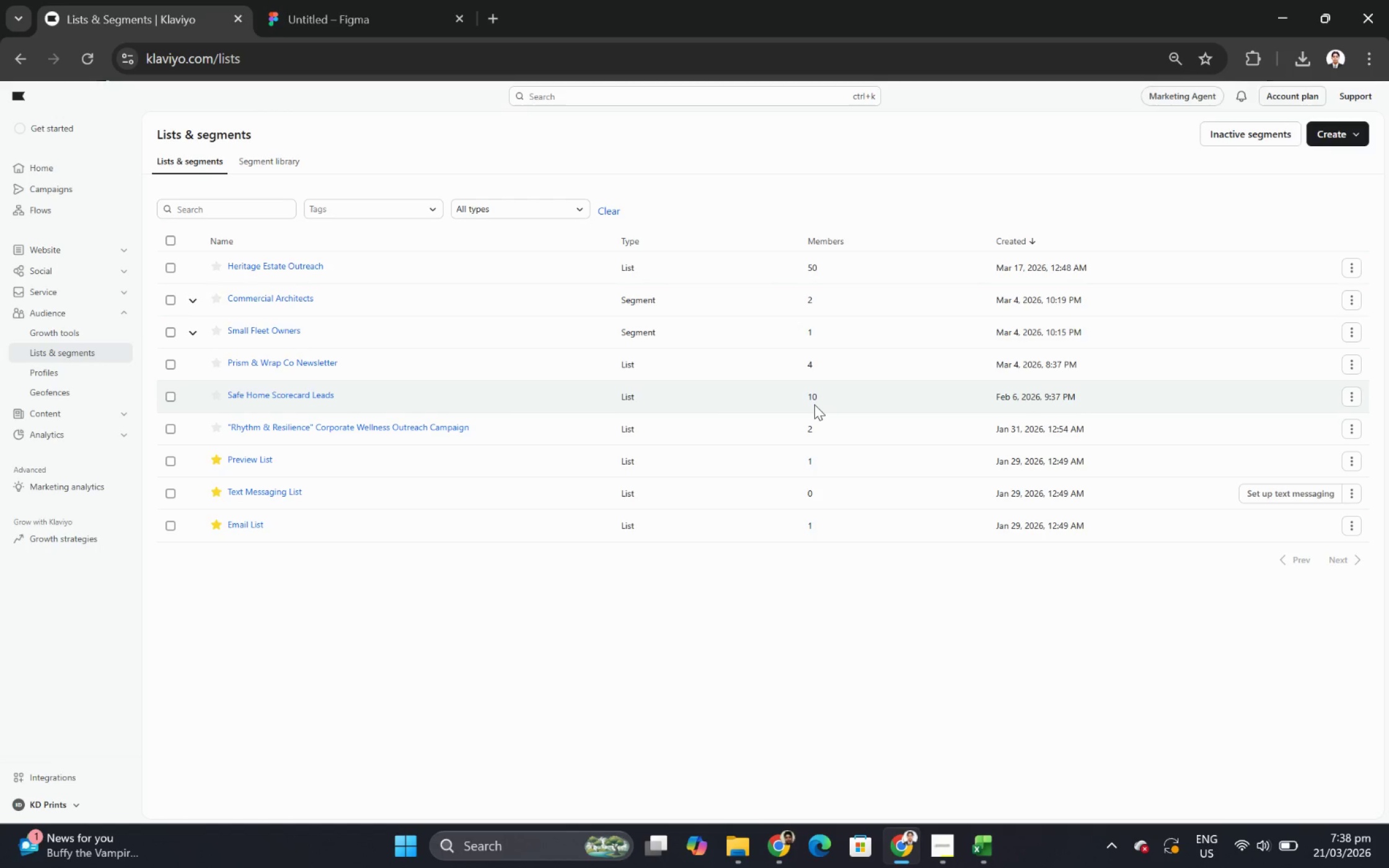 
scroll: coordinate [794, 474], scroll_direction: down, amount: 1.0
 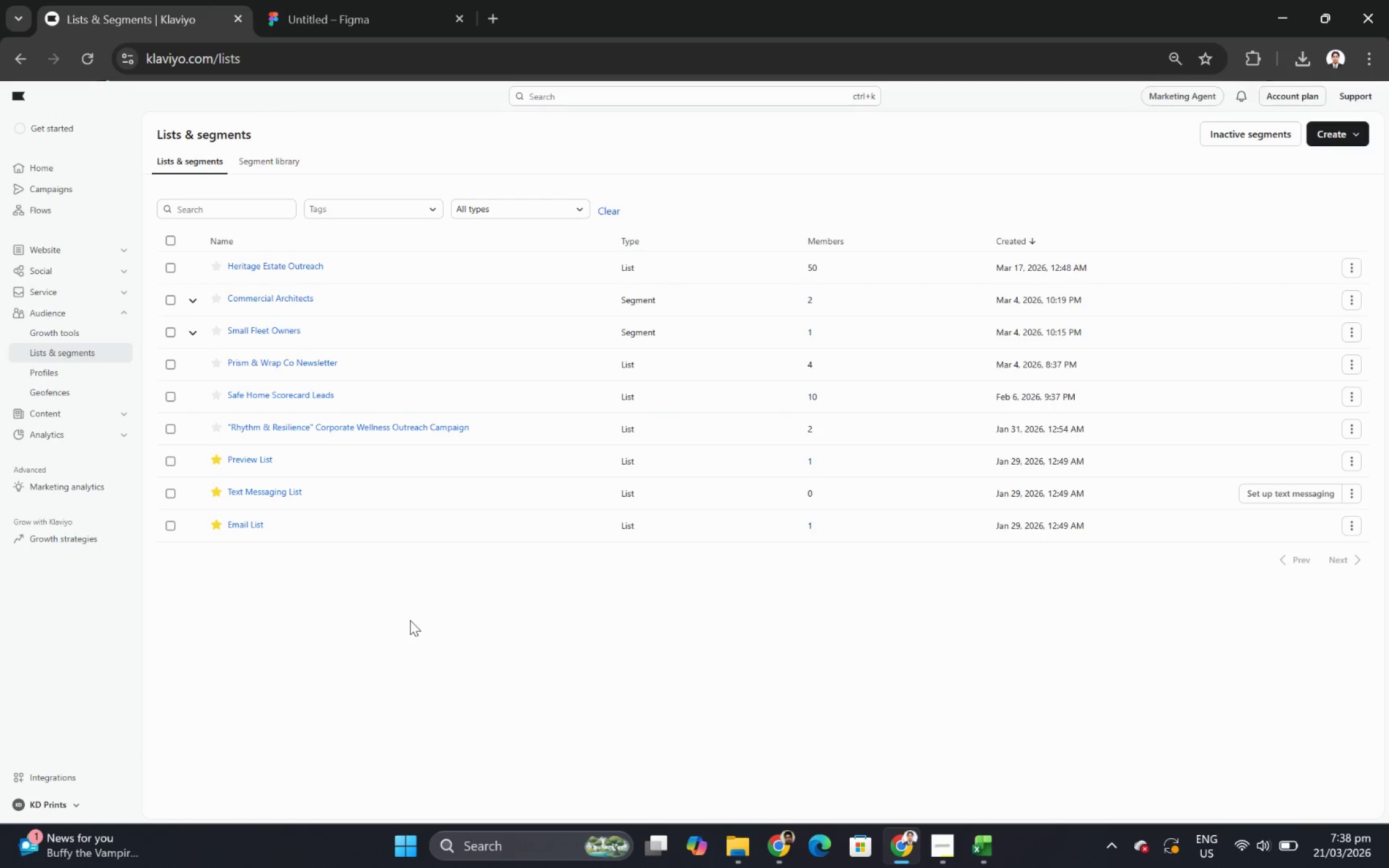 
wait(14.13)
 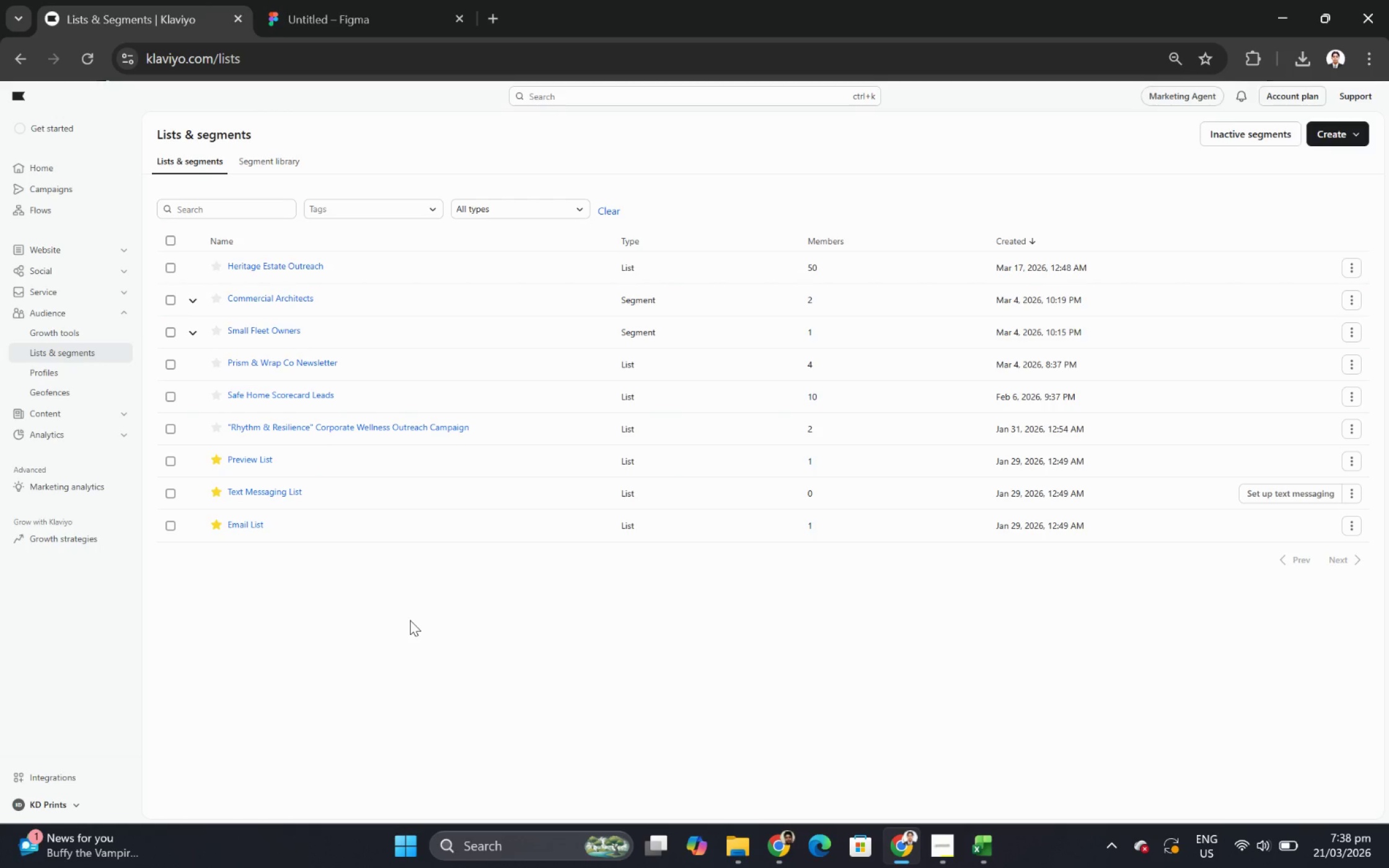 
left_click([1346, 135])
 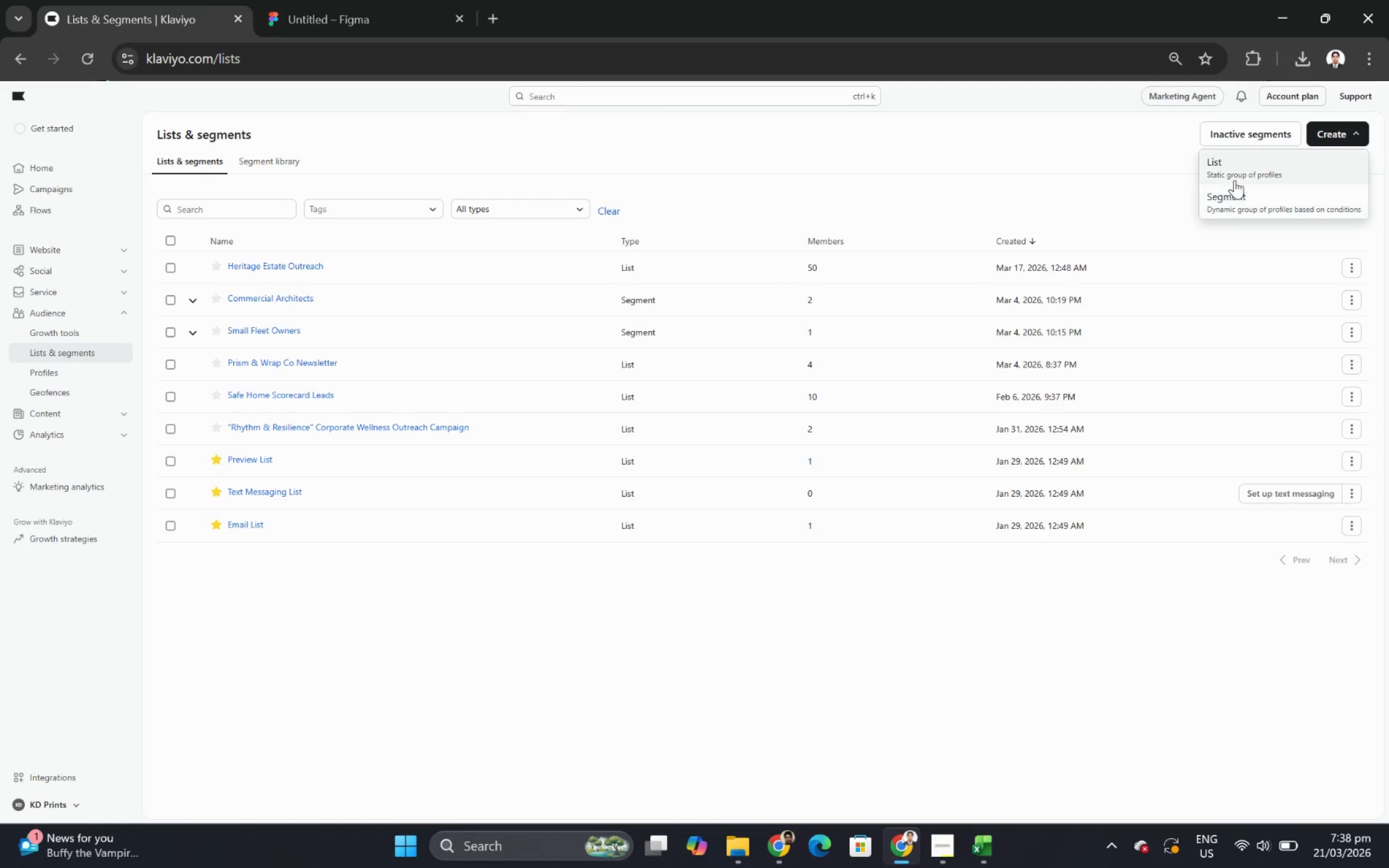 
left_click([1234, 173])
 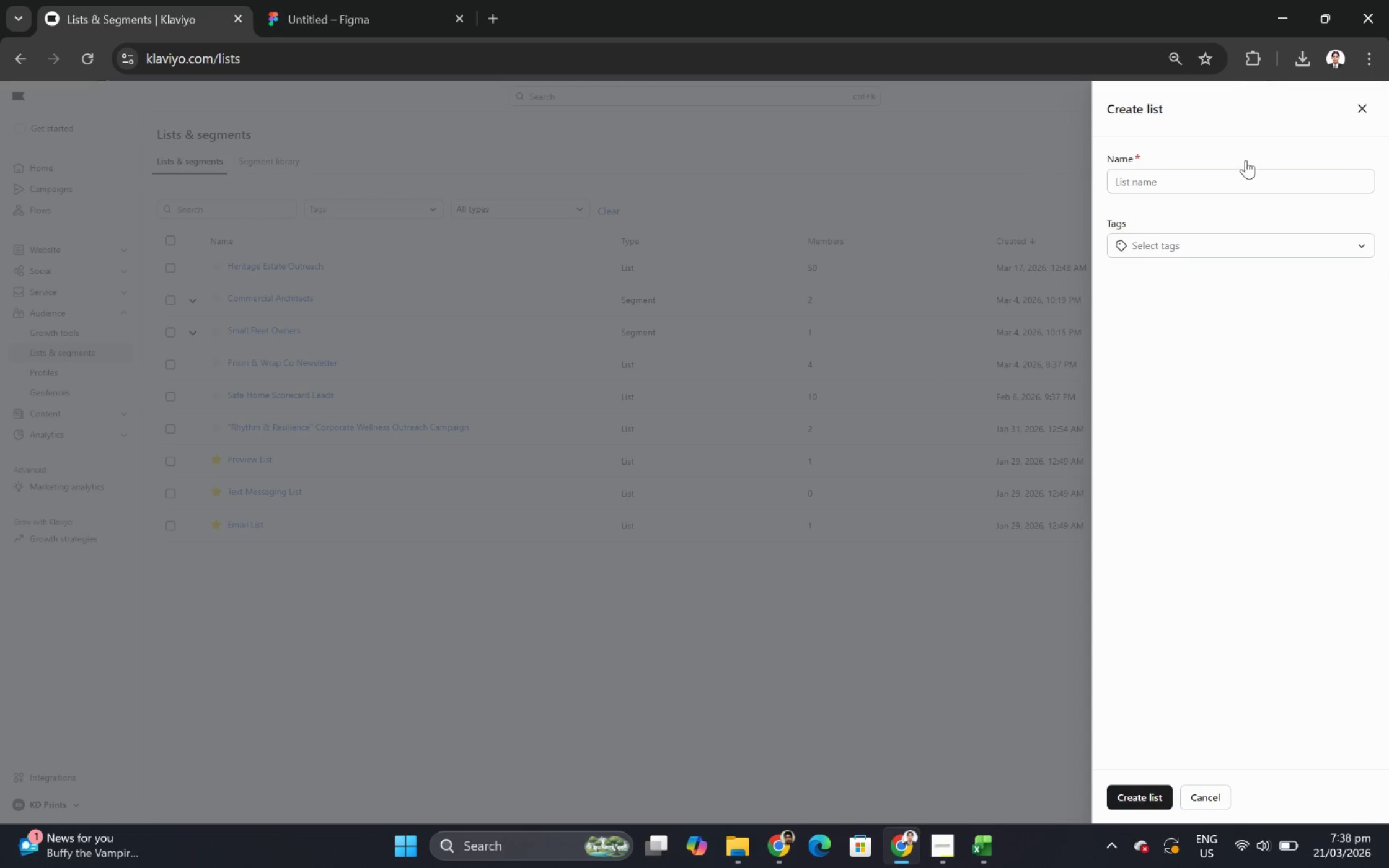 
left_click([1241, 181])